 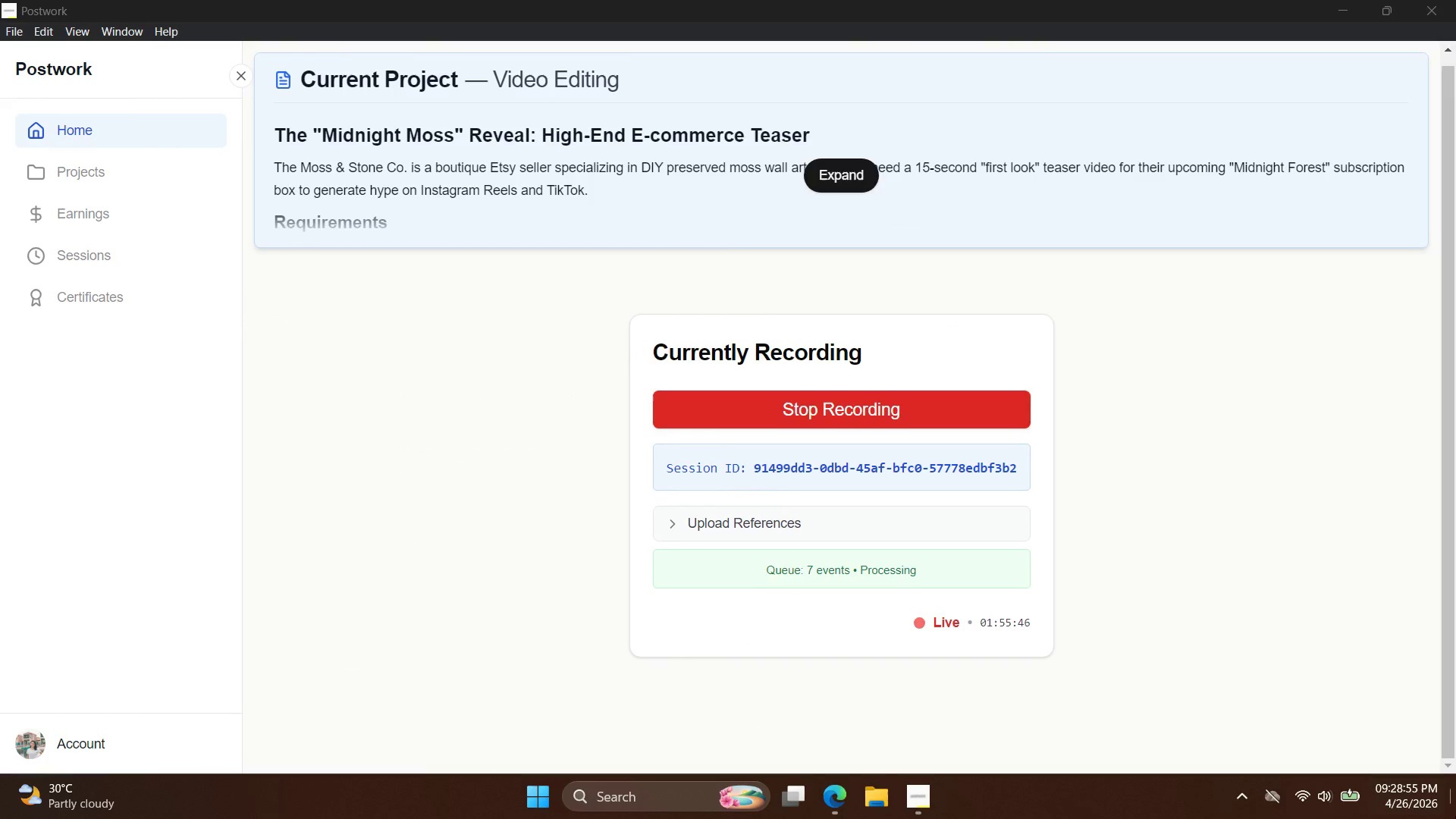 
left_click([1455, 818])
 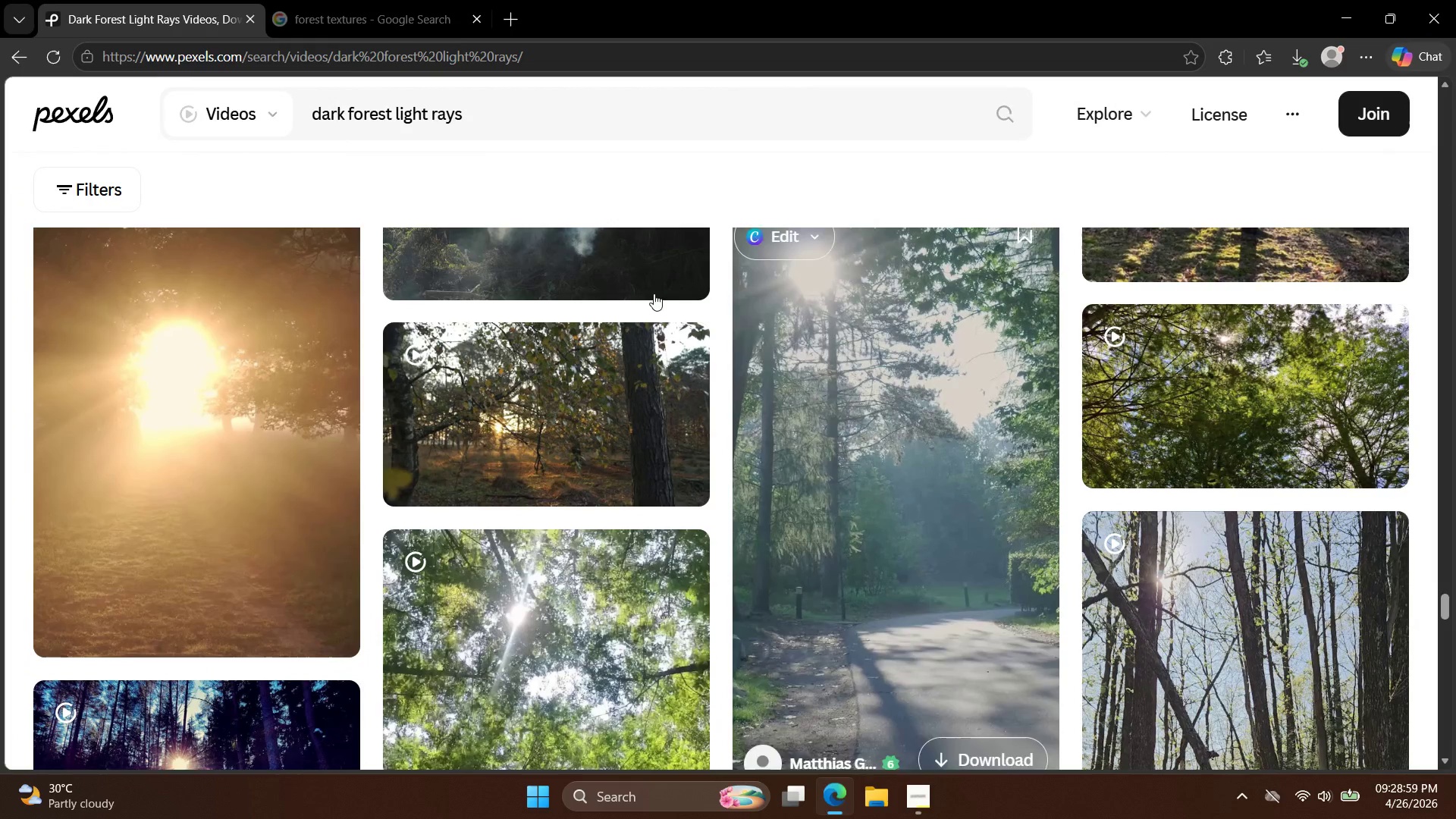 
double_click([518, 13])
 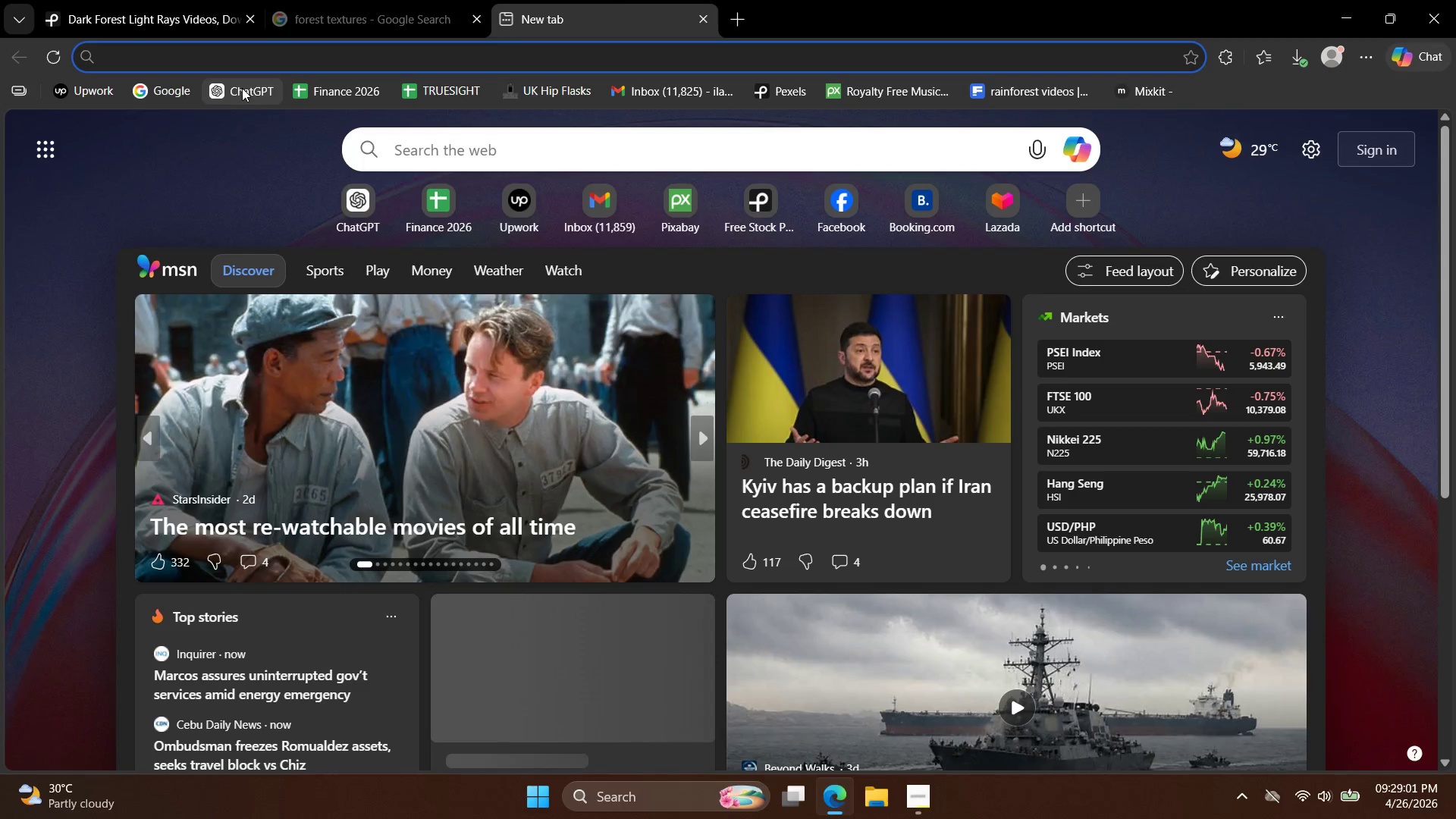 
double_click([1455, 818])
 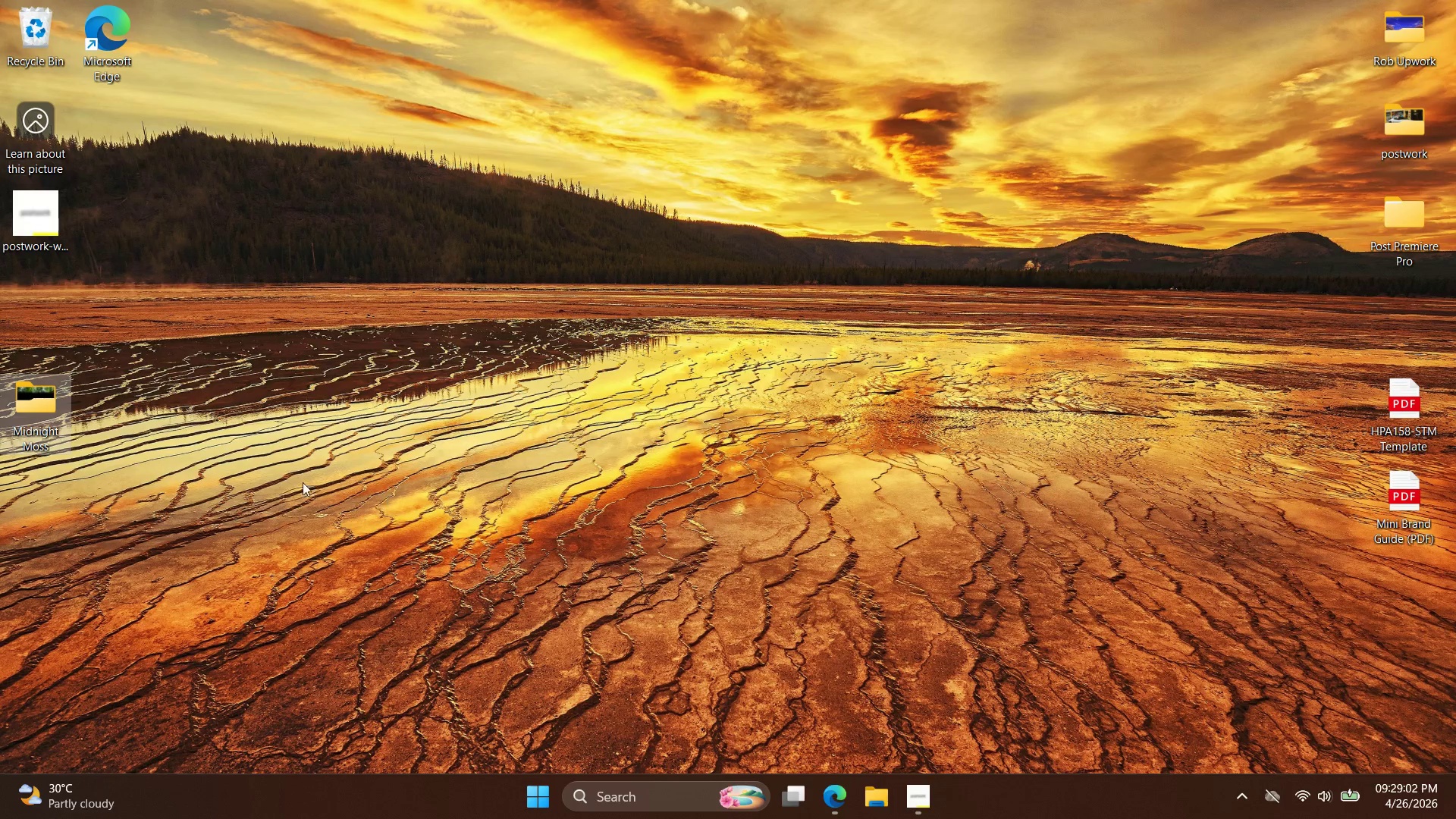 
left_click([37, 392])
 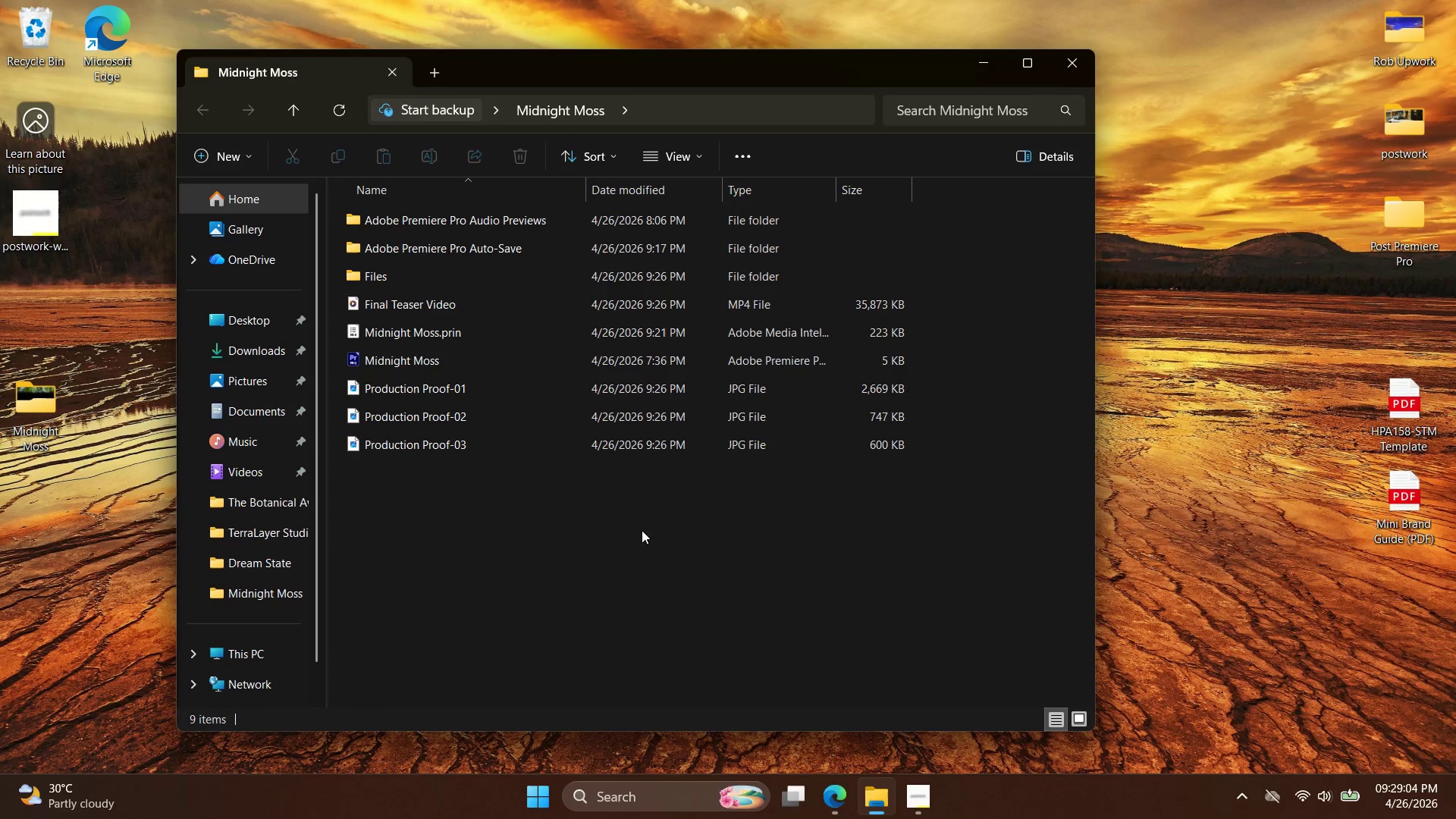 
left_click([912, 797])
 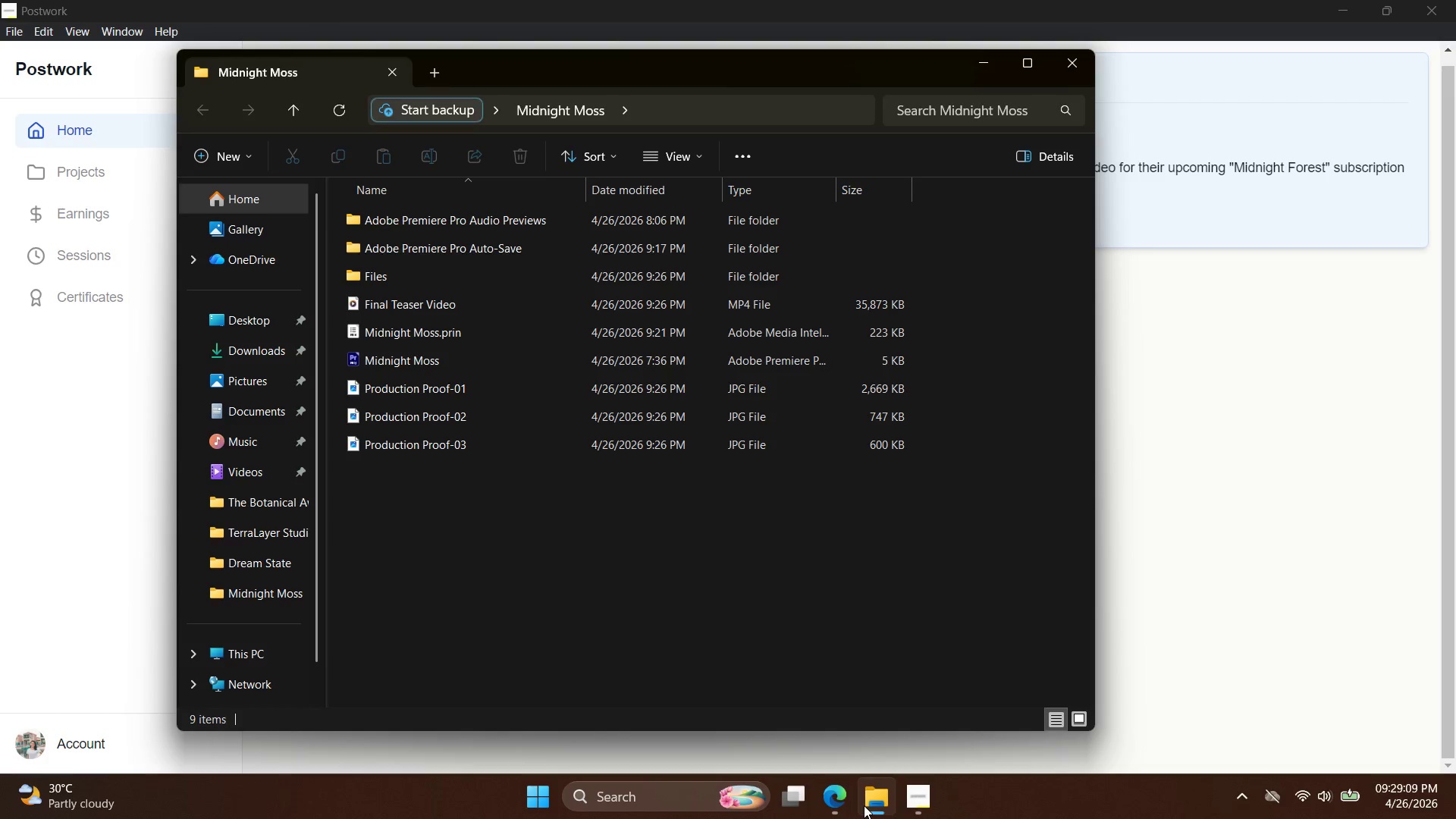 
wait(5.59)
 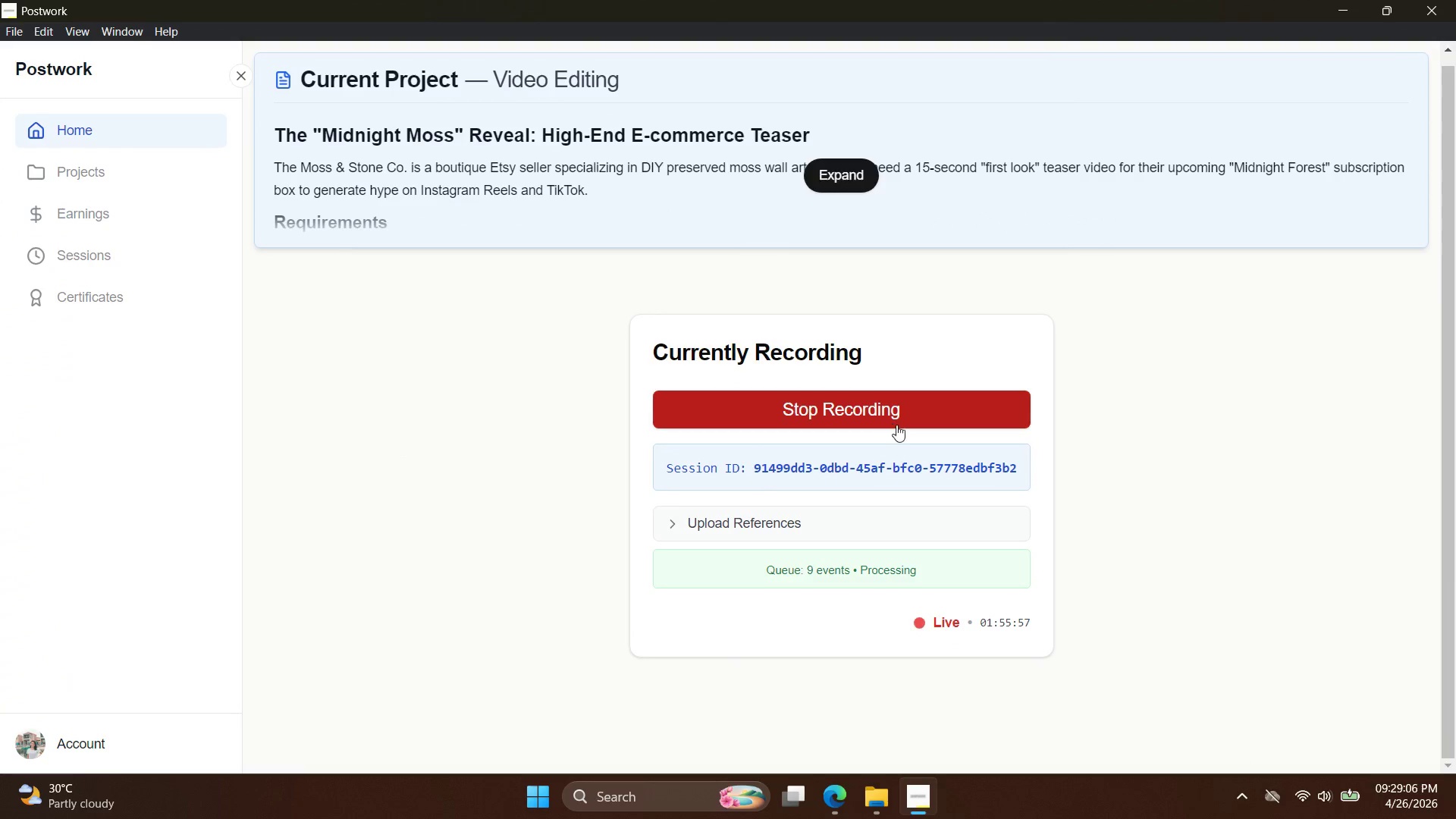 
left_click([864, 805])